 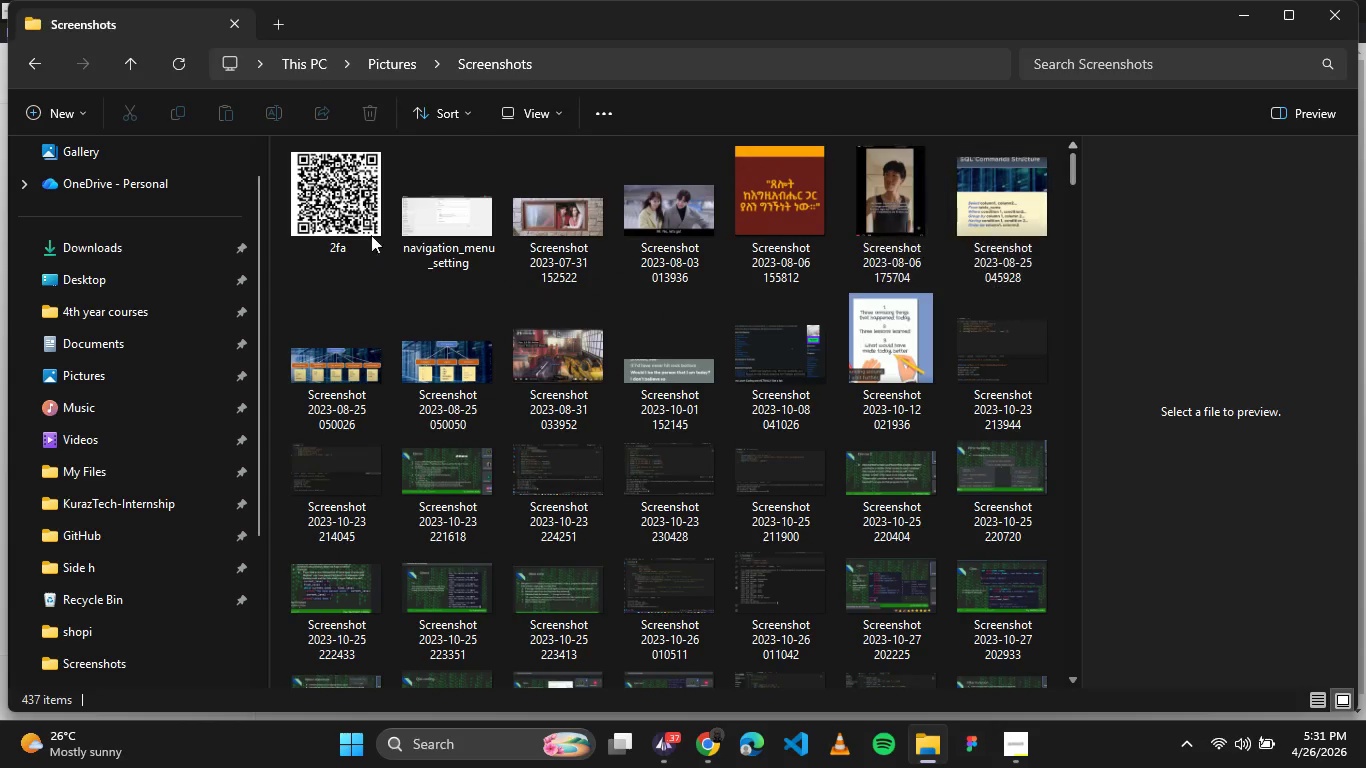 
left_click([445, 265])
 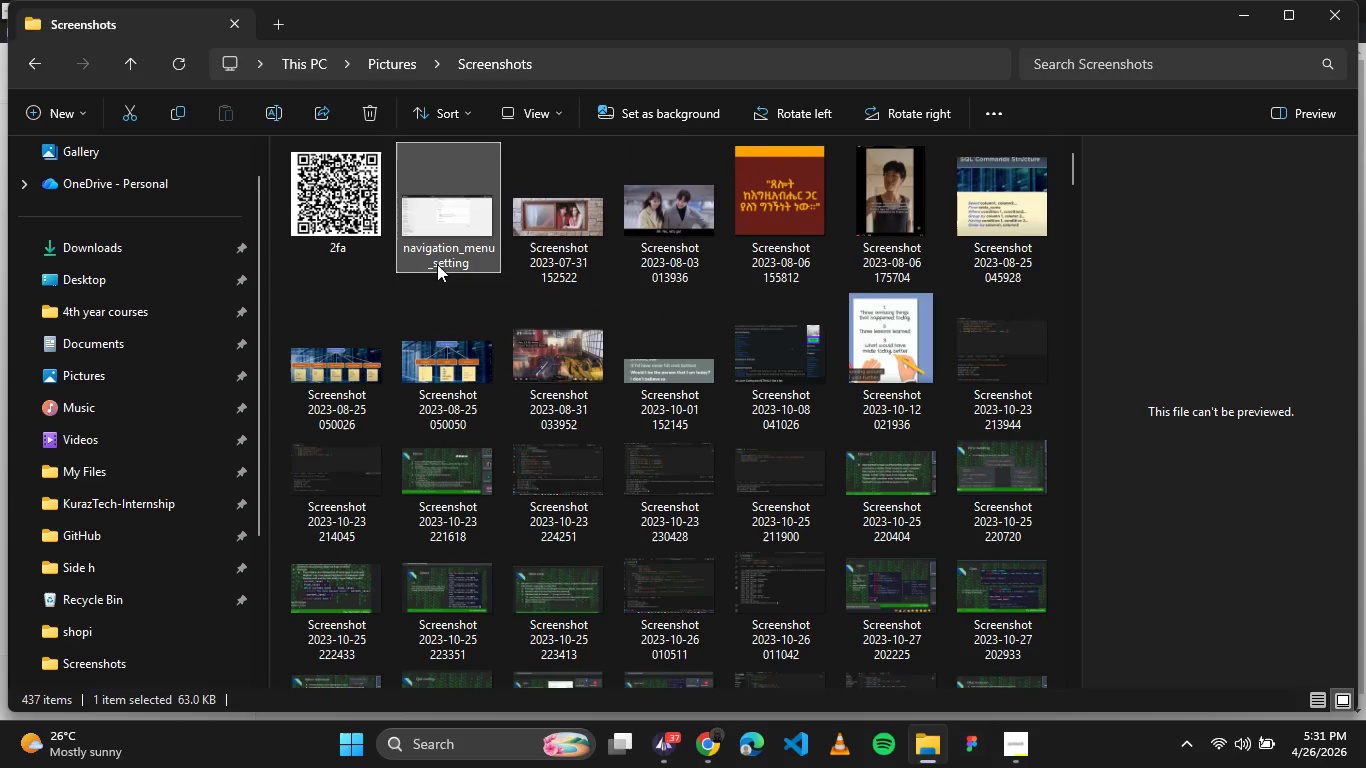 
left_click([437, 264])
 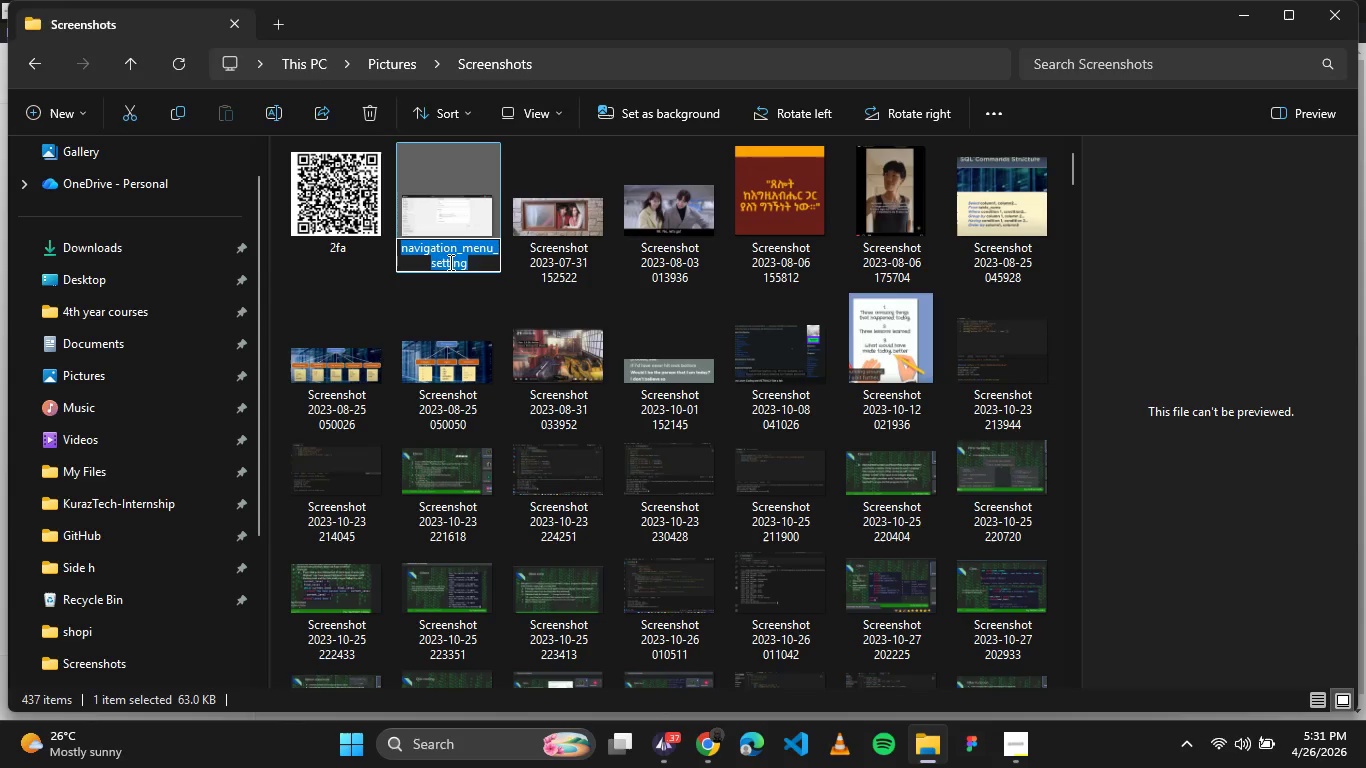 
double_click([446, 262])
 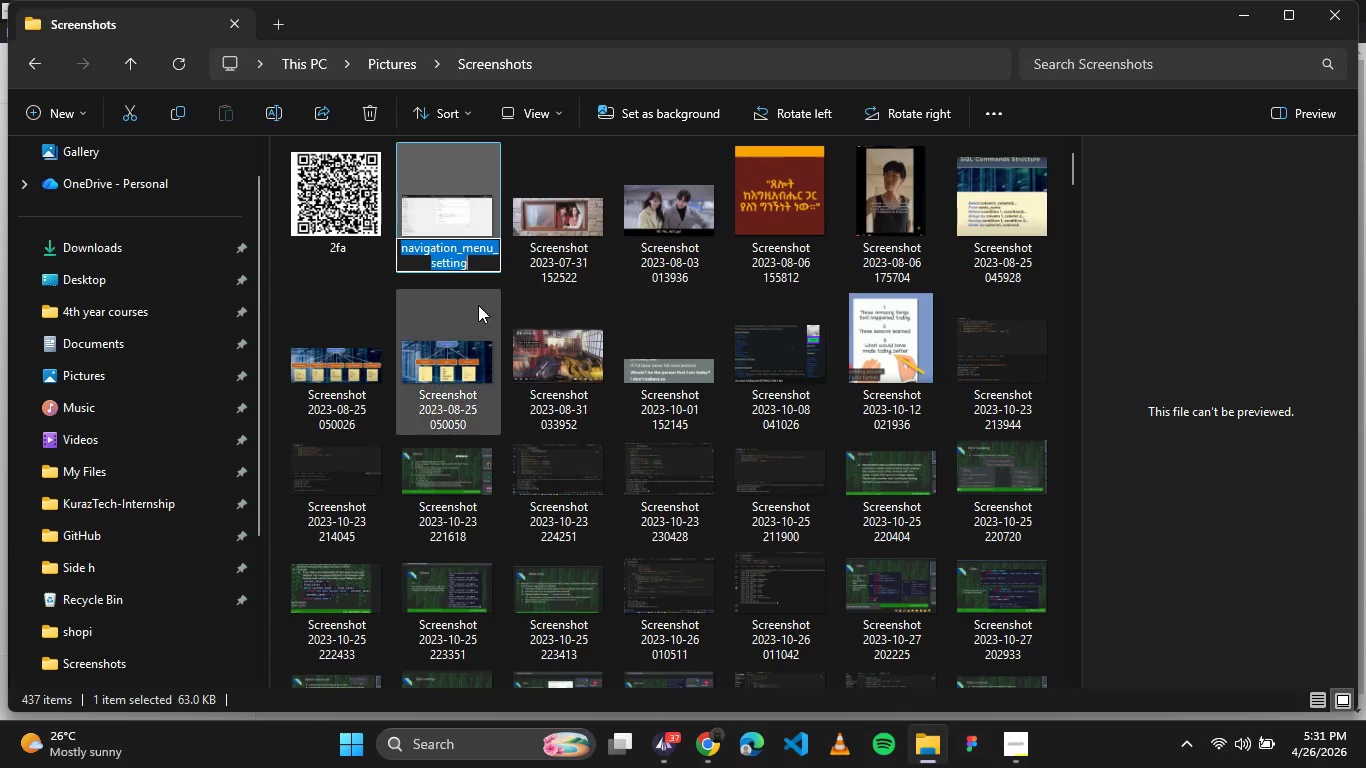 
left_click([466, 264])
 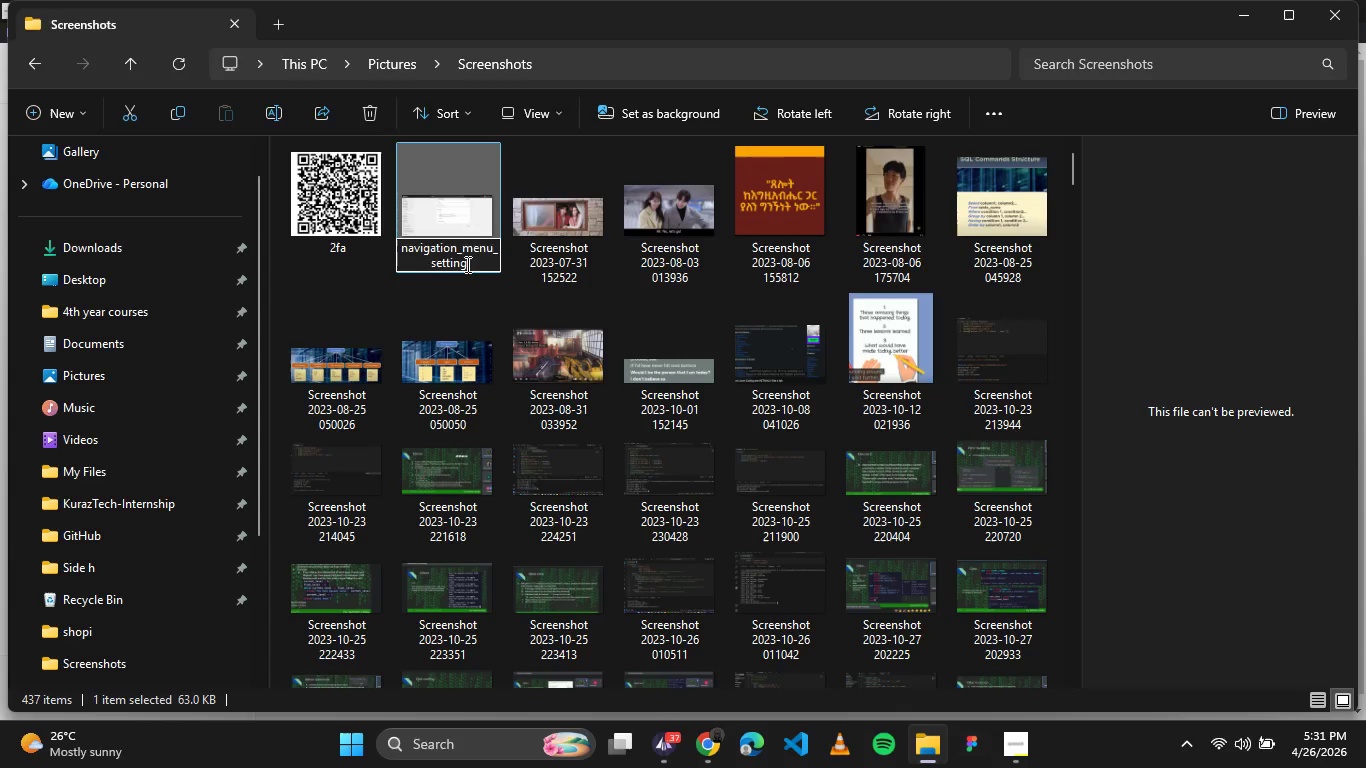 
left_click_drag(start_coordinate=[466, 264], to_coordinate=[422, 264])
 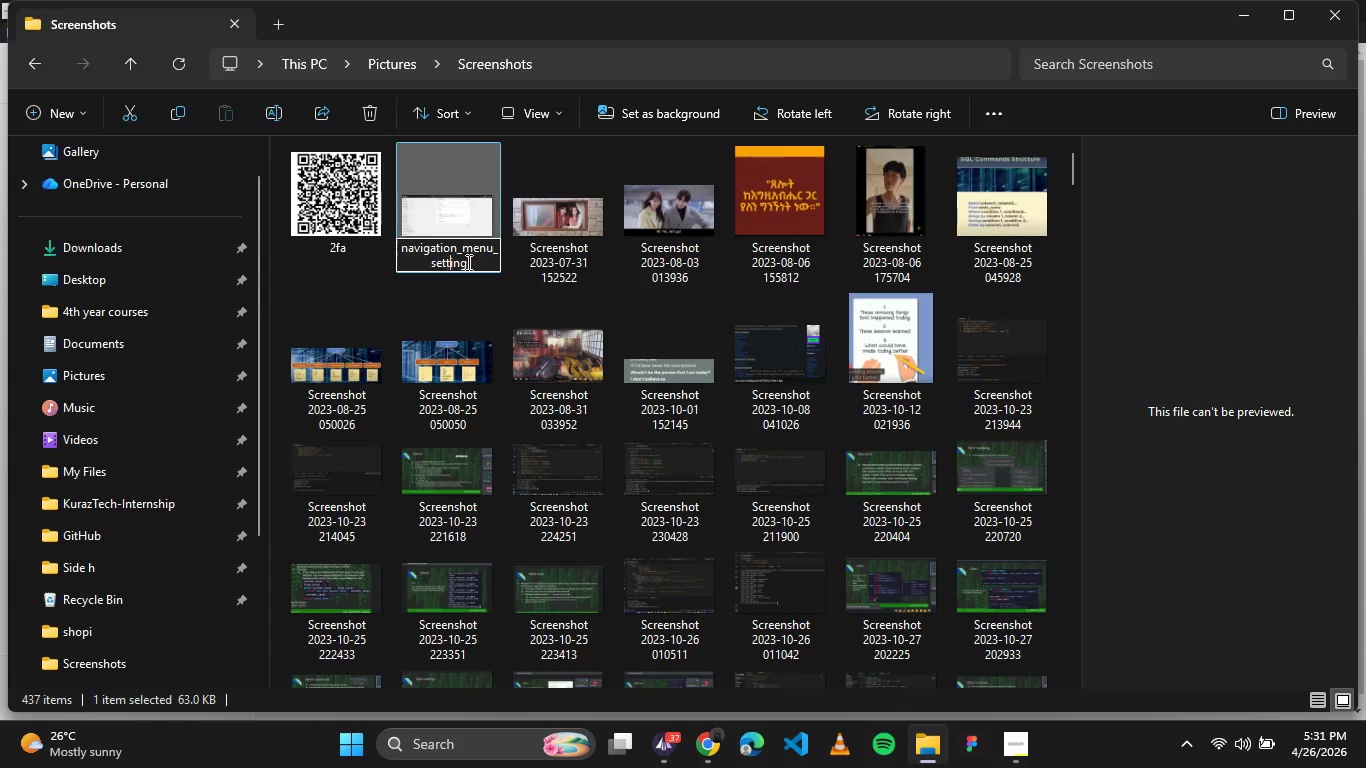 
double_click([487, 262])
 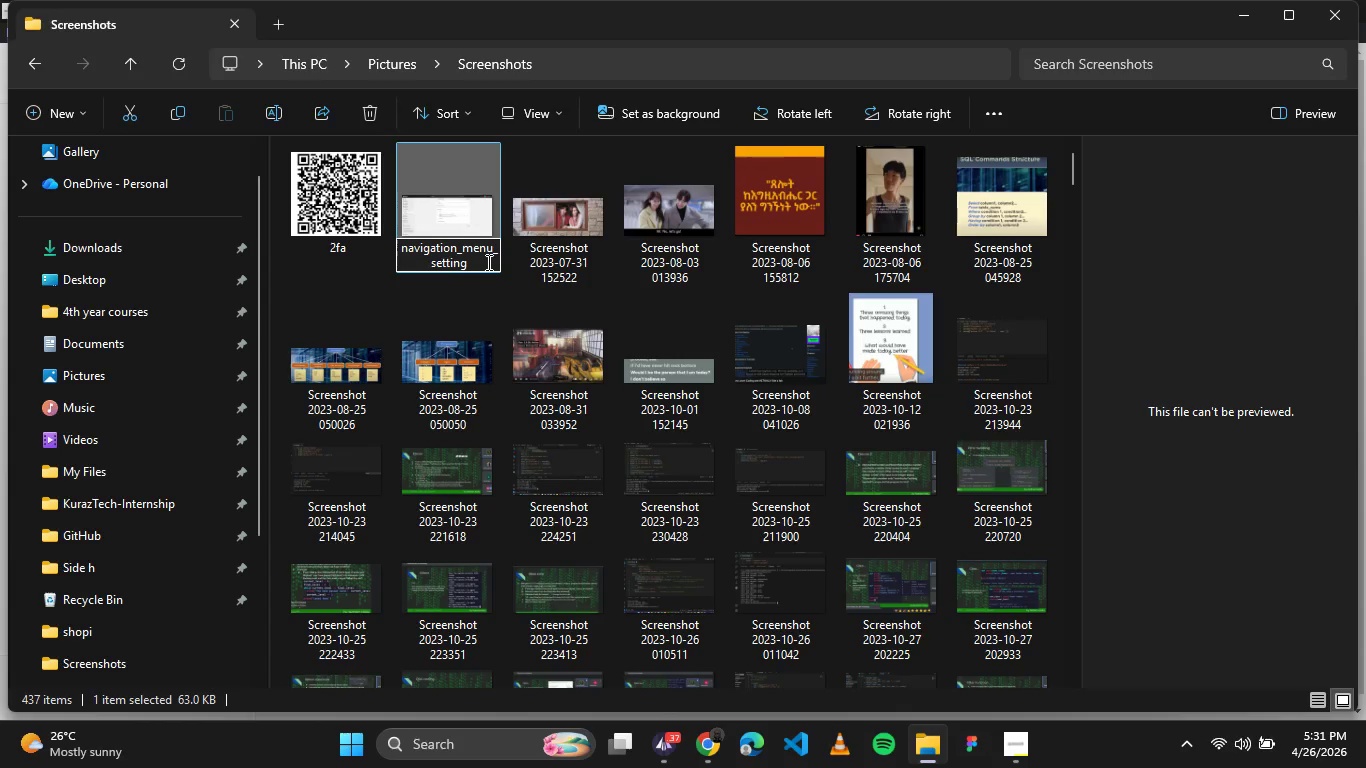 
key(Backspace)
key(Backspace)
key(Backspace)
key(Backspace)
key(Backspace)
key(Backspace)
key(Backspace)
type(blog)
 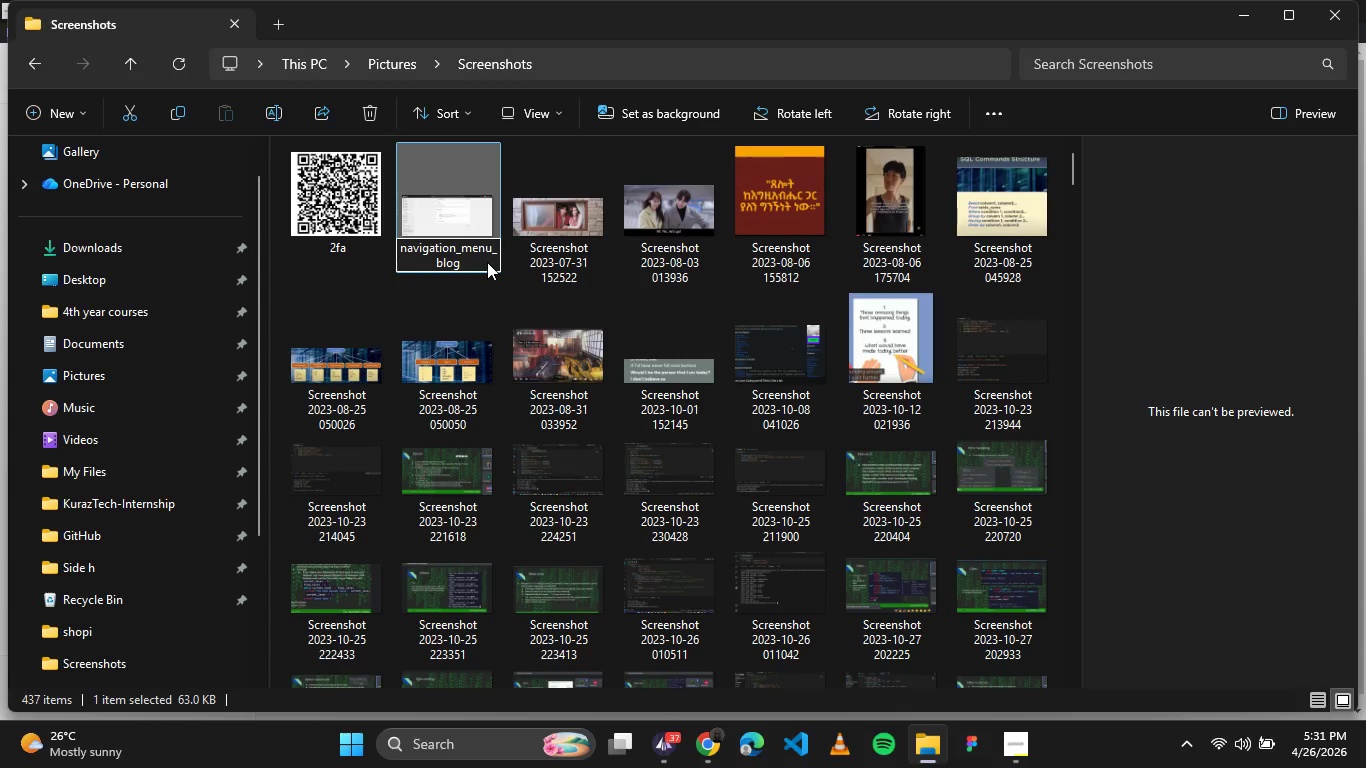 
key(Enter)
 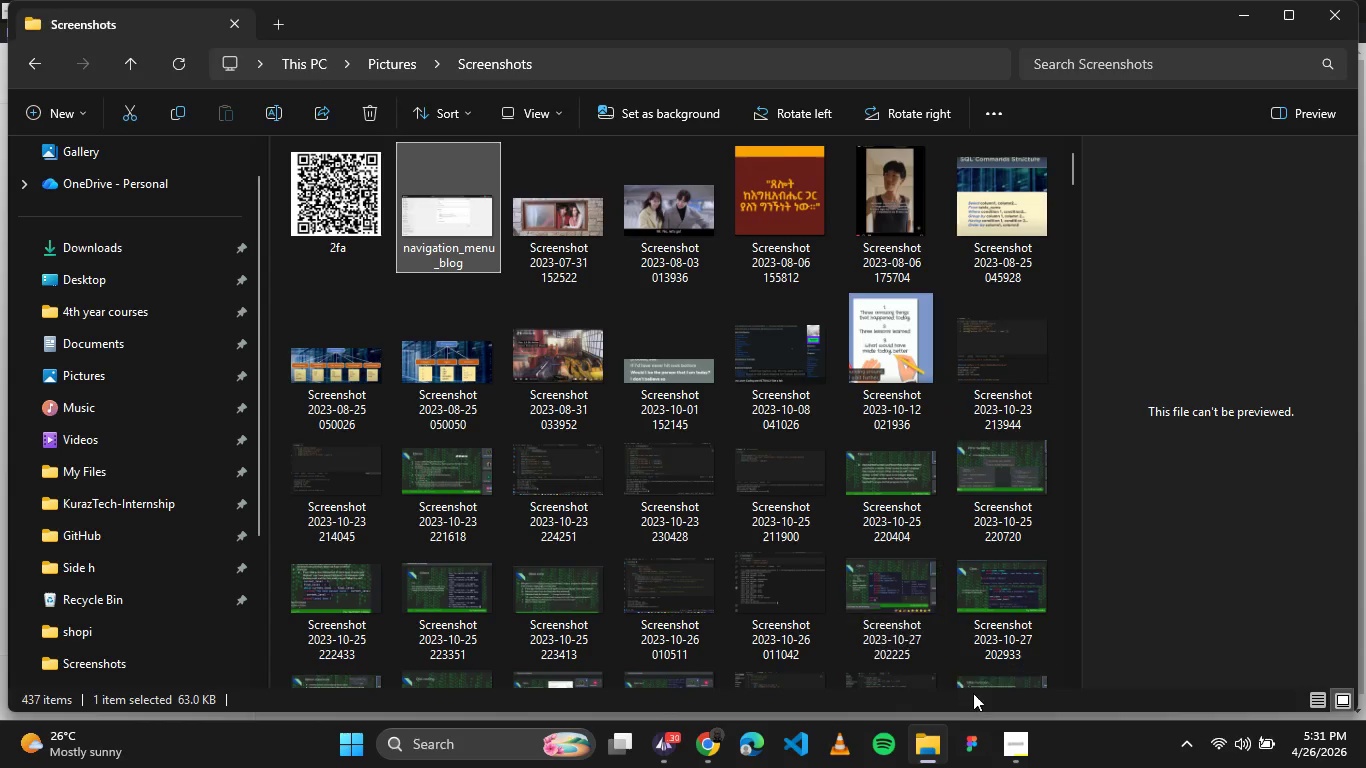 
left_click([1007, 758])